 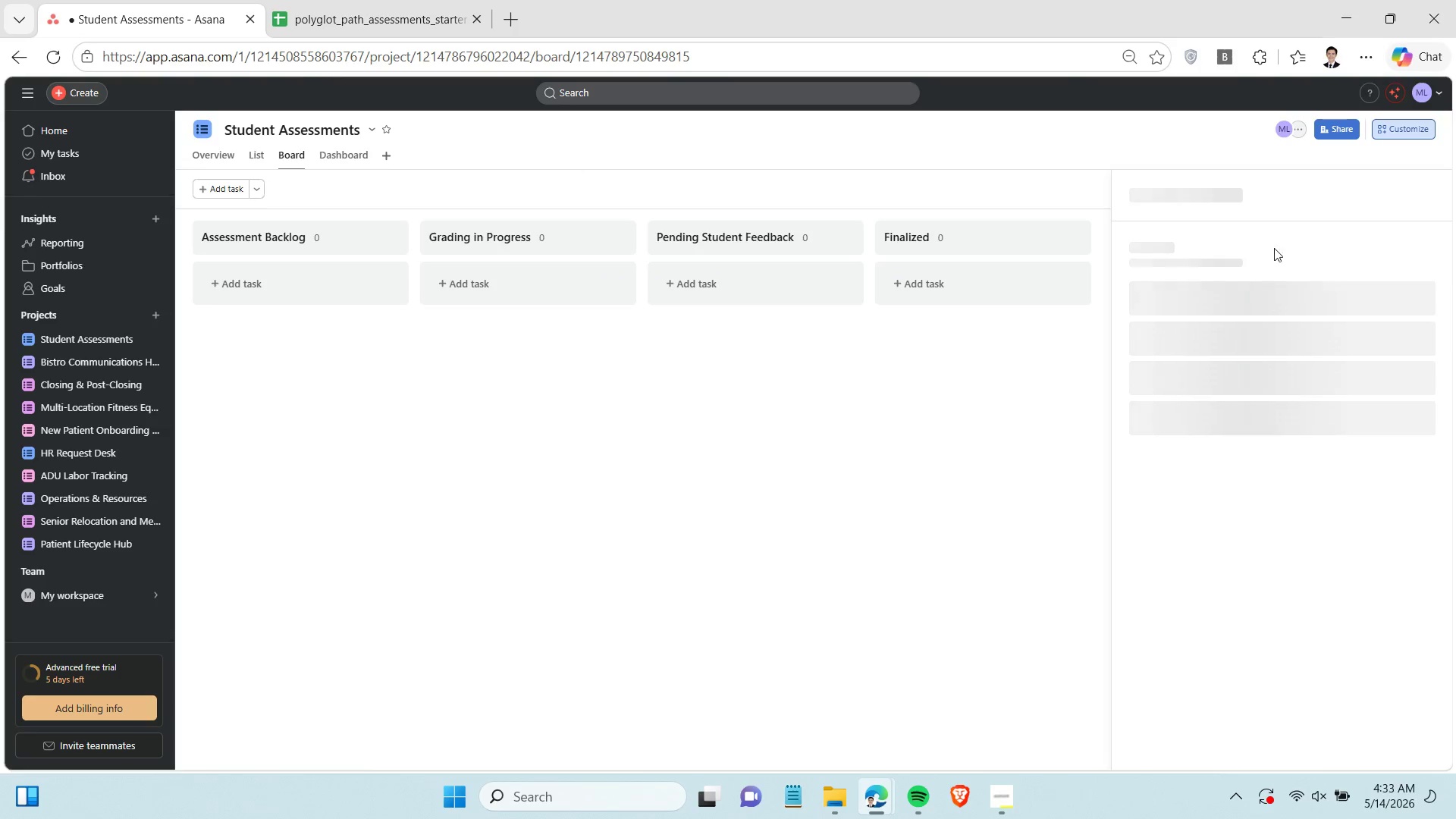 
left_click([1295, 392])
 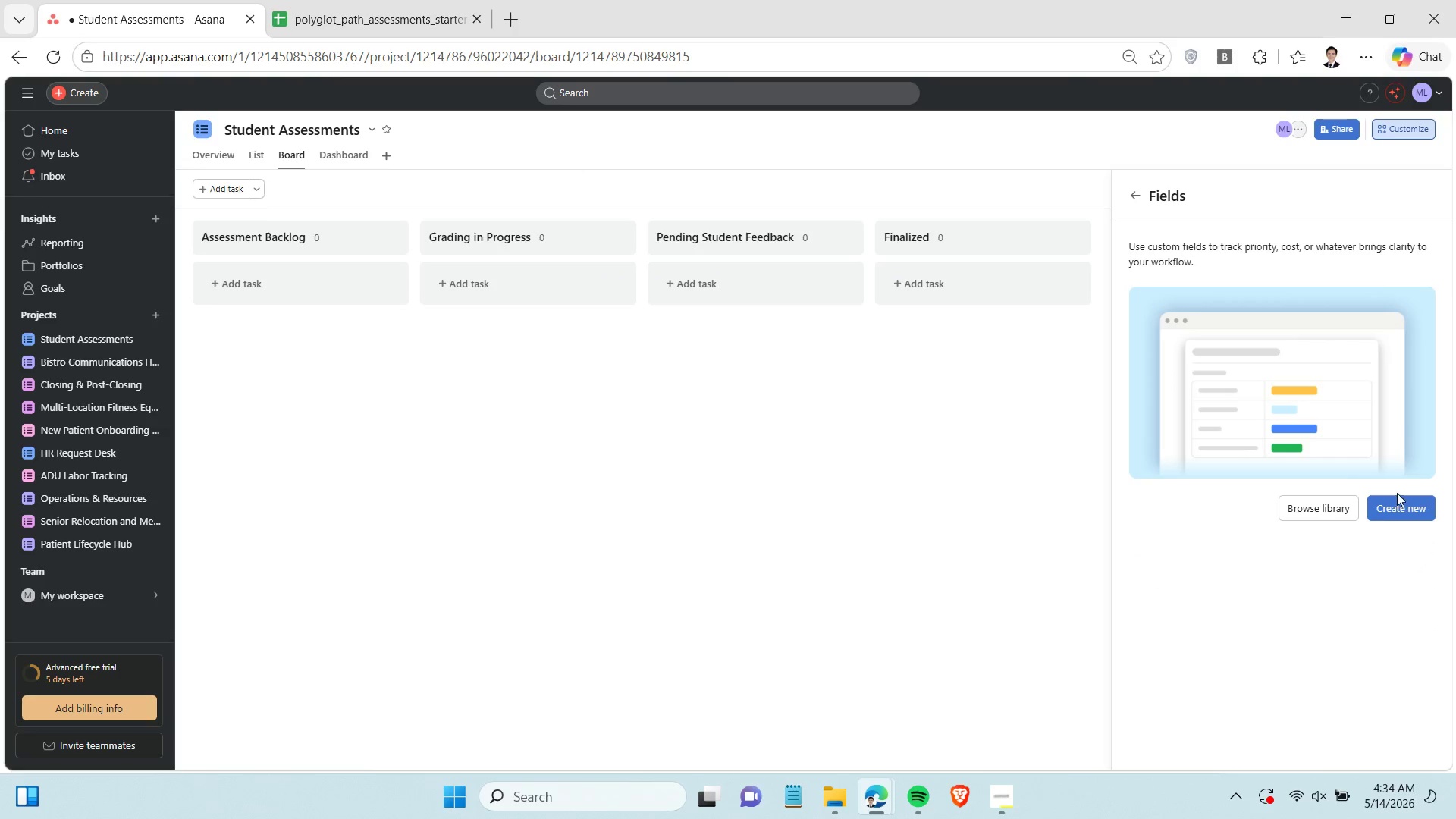 
left_click([1399, 500])
 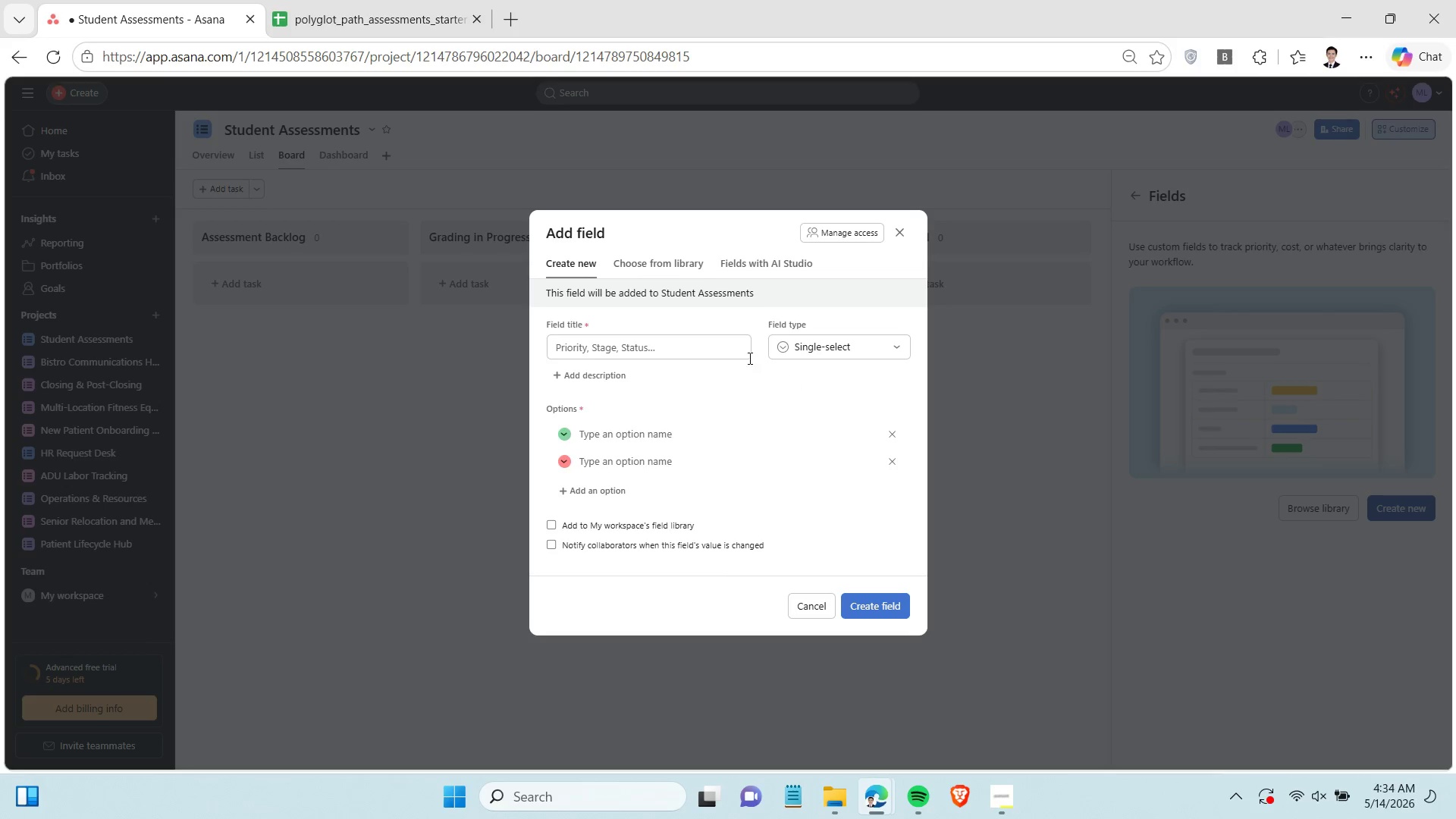 
left_click([731, 349])
 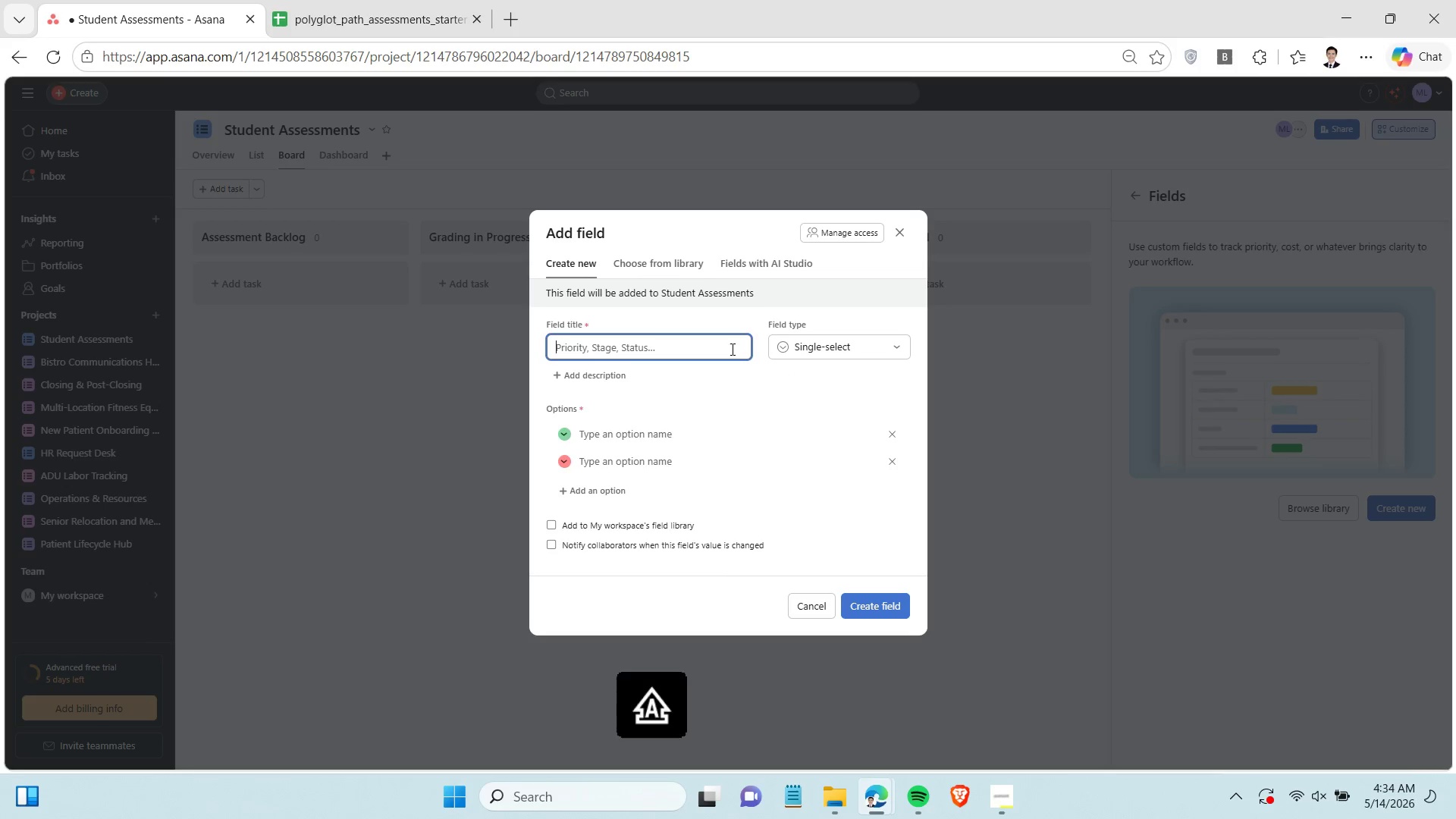 
type(Language)
 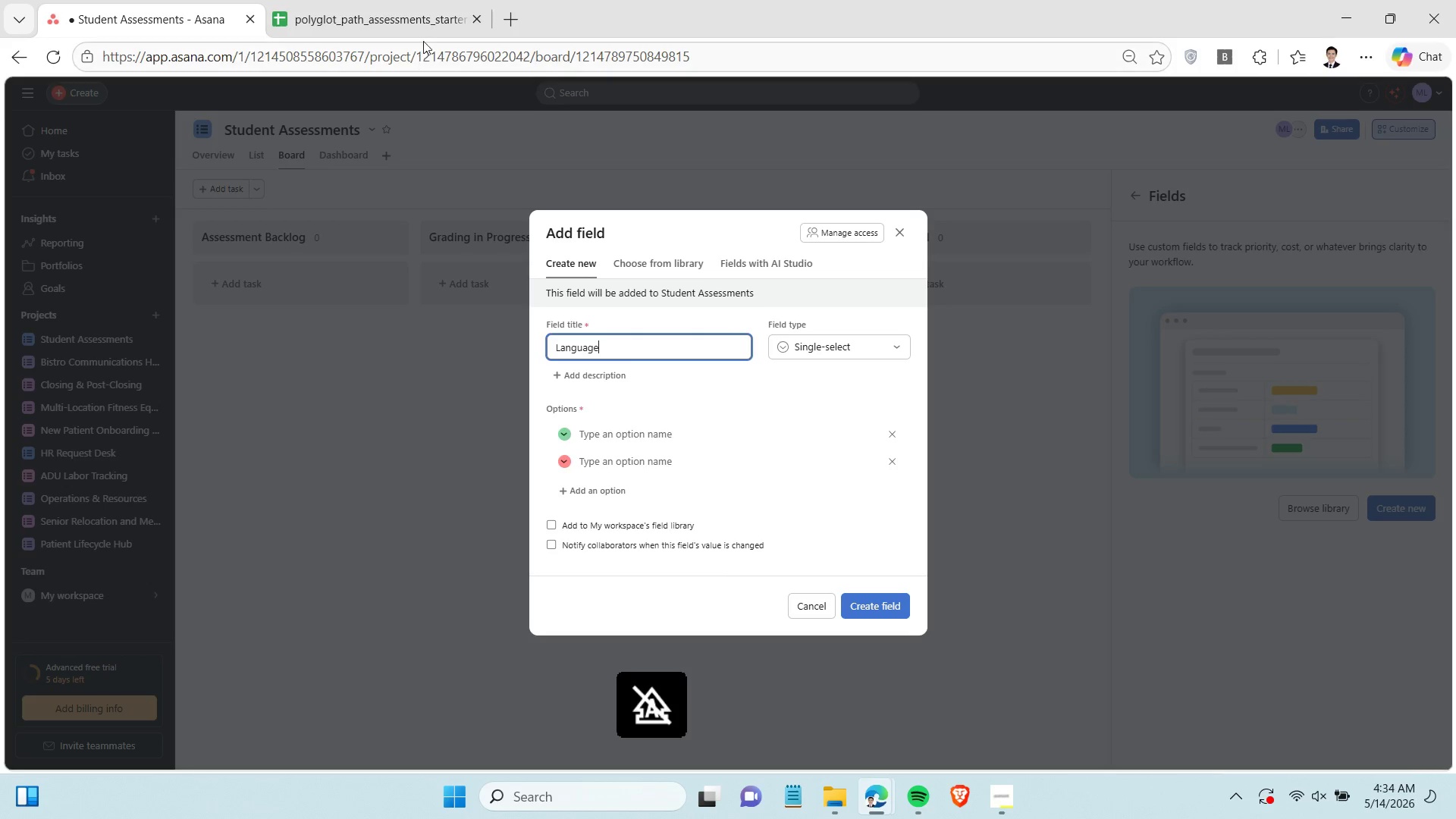 
left_click([407, 24])
 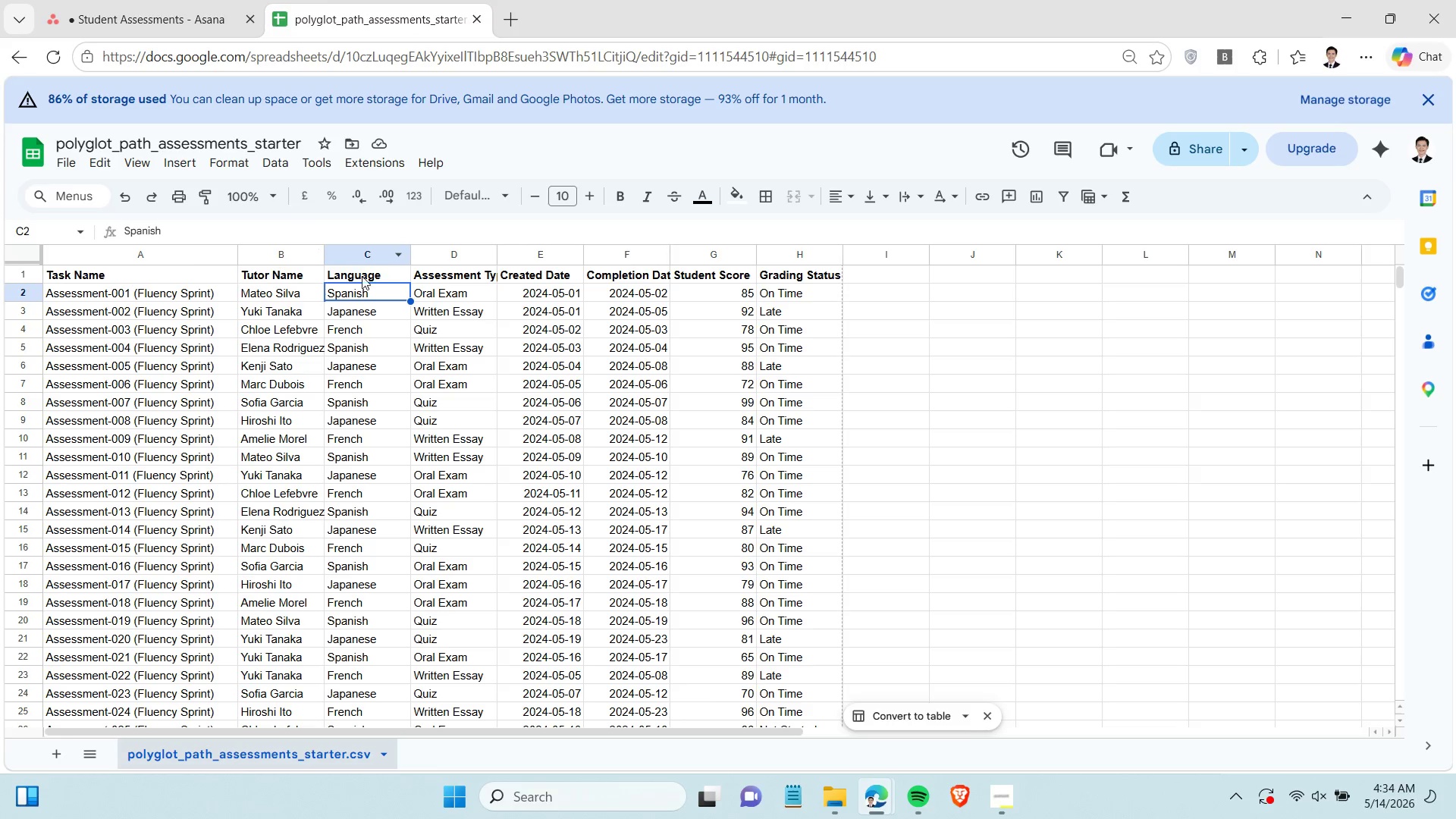 
right_click([361, 249])
 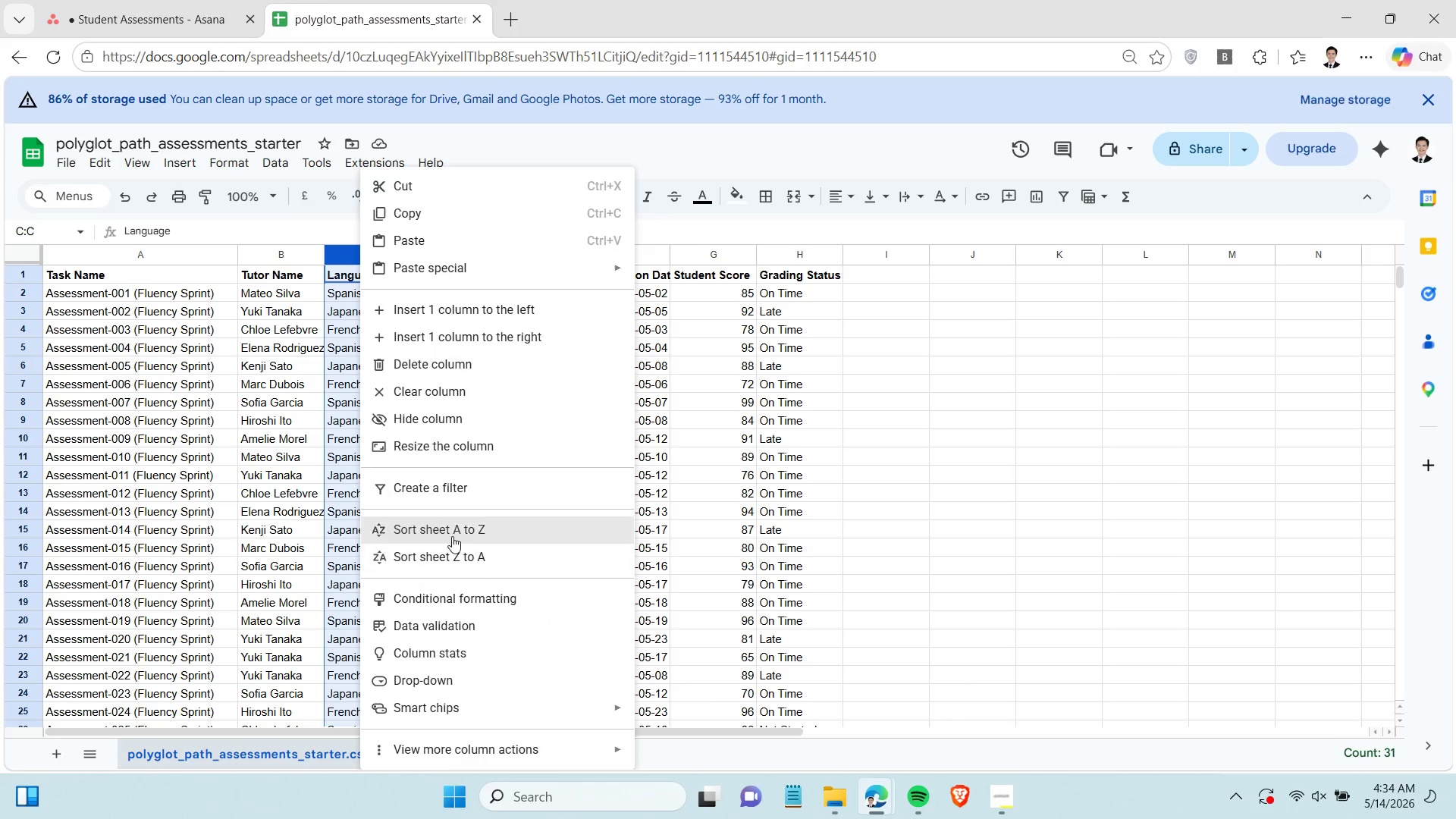 
left_click([453, 532])
 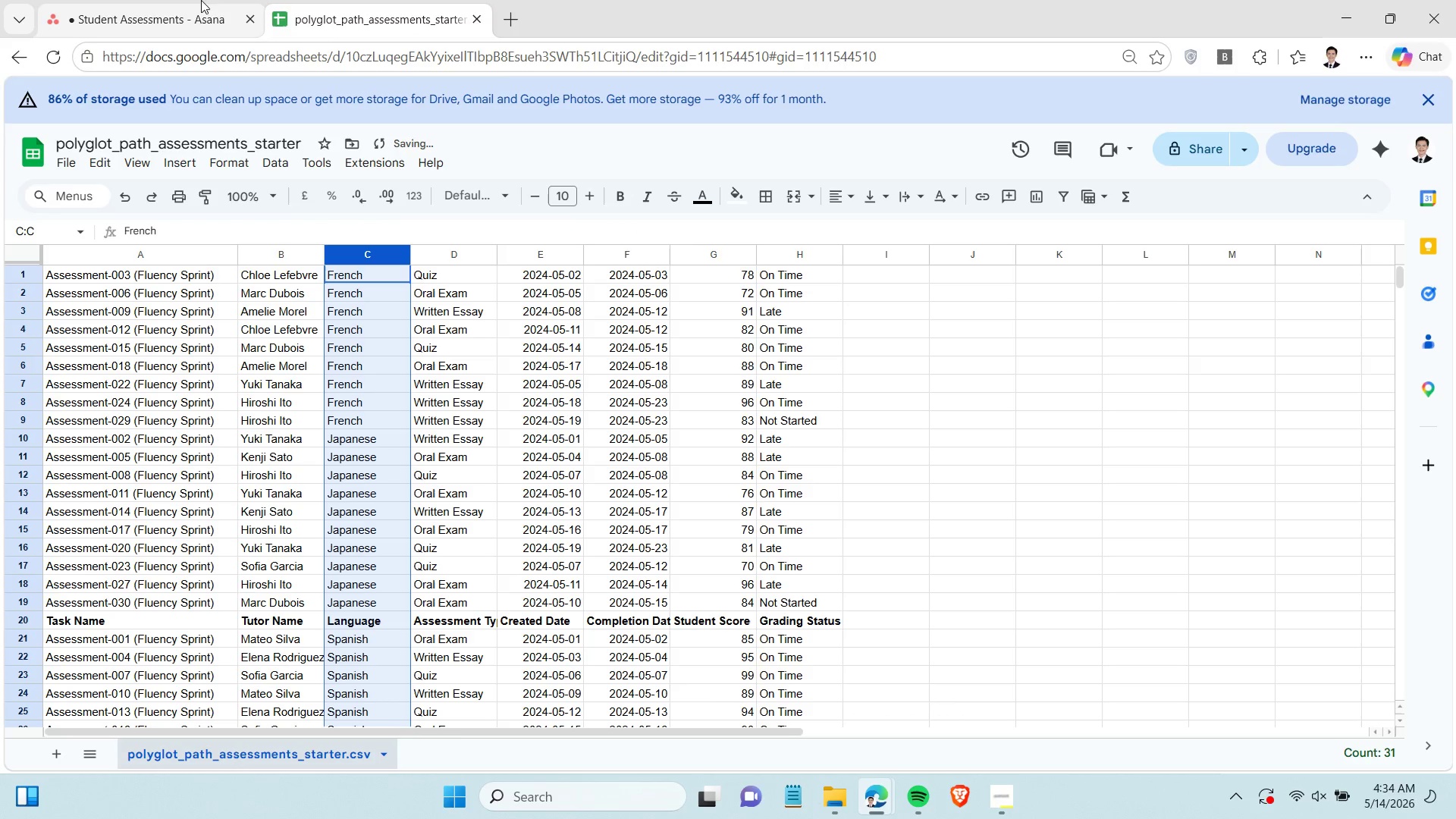 
left_click([133, 23])
 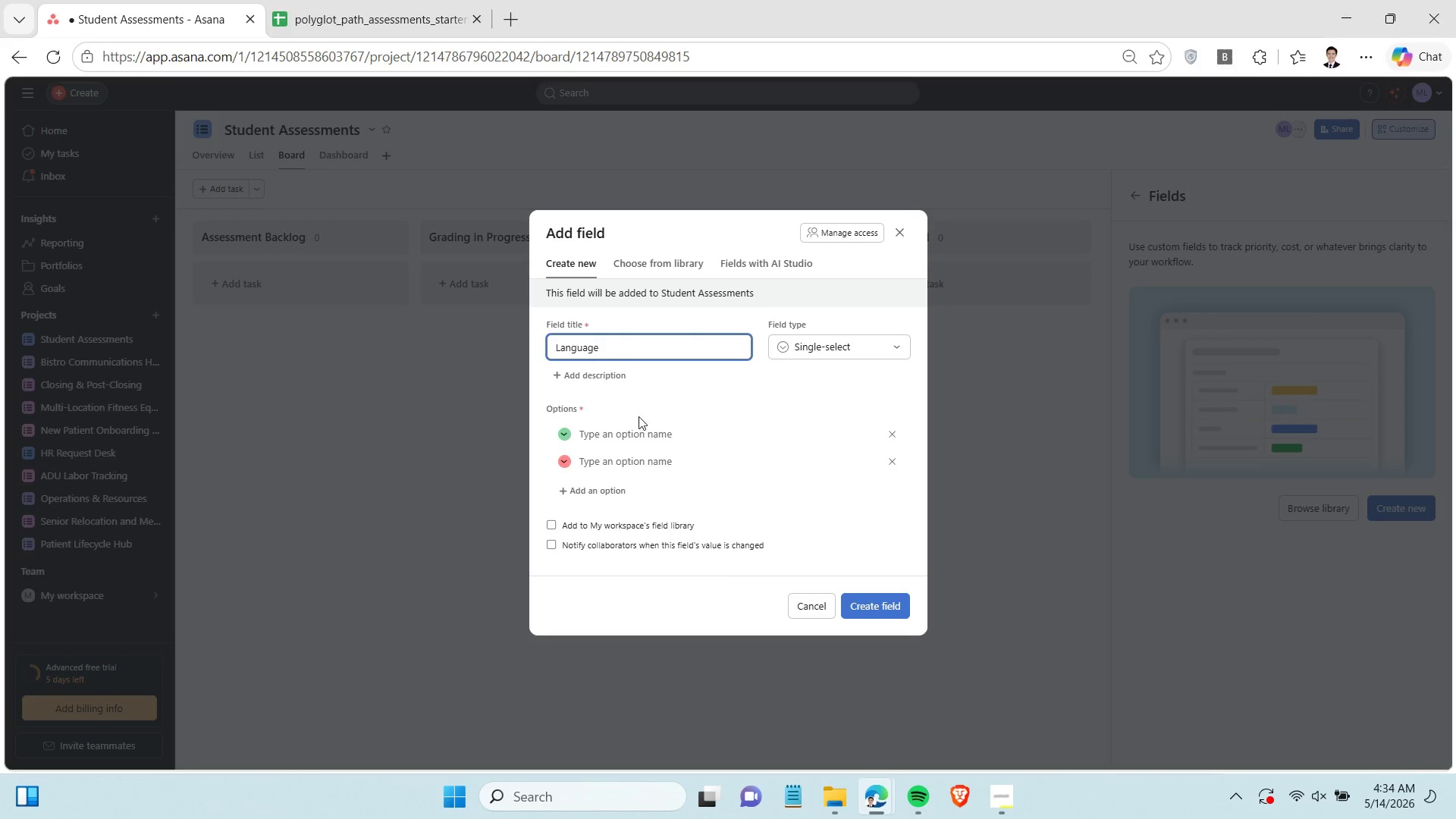 
left_click([635, 435])
 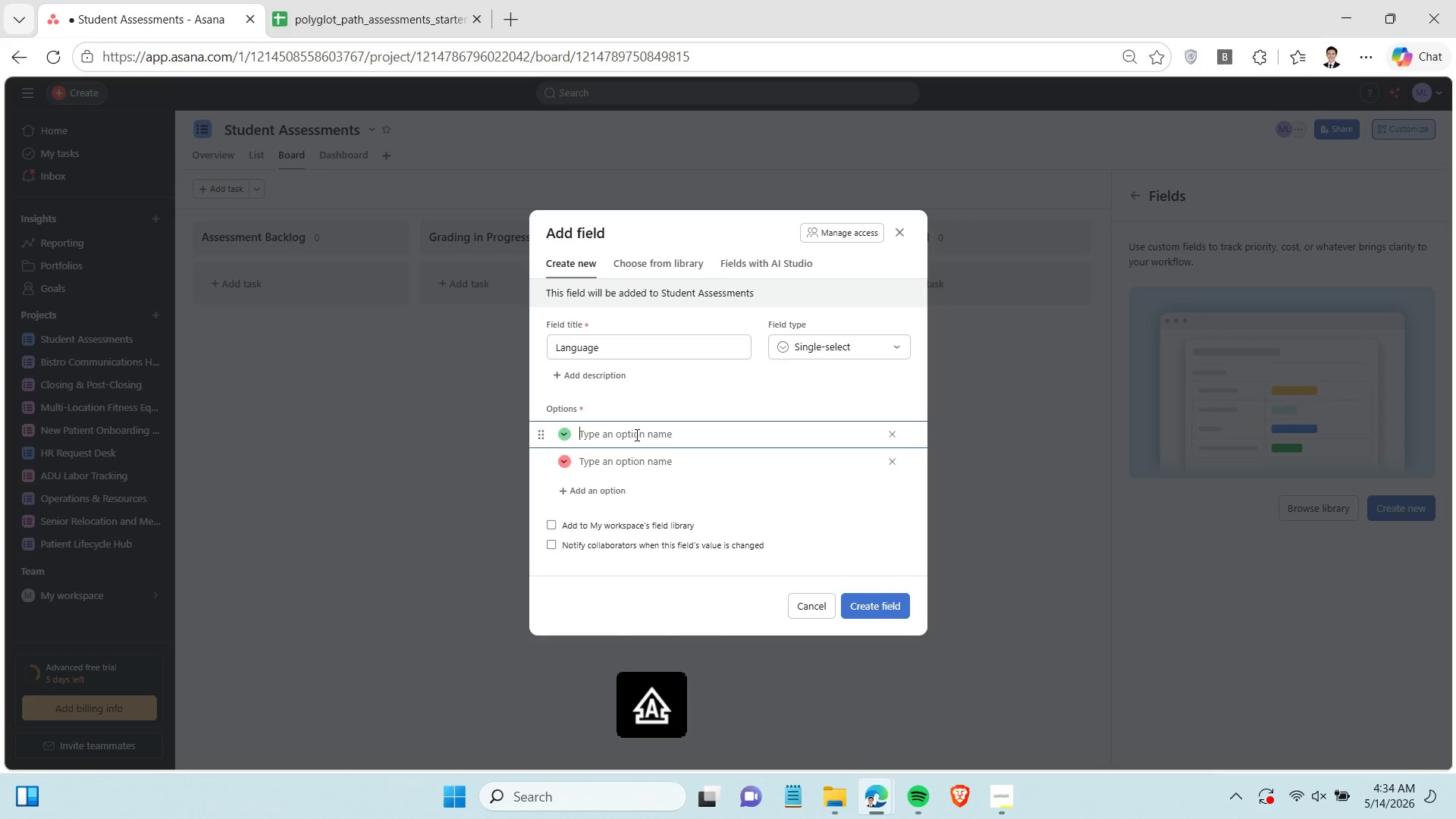 
type(French)
 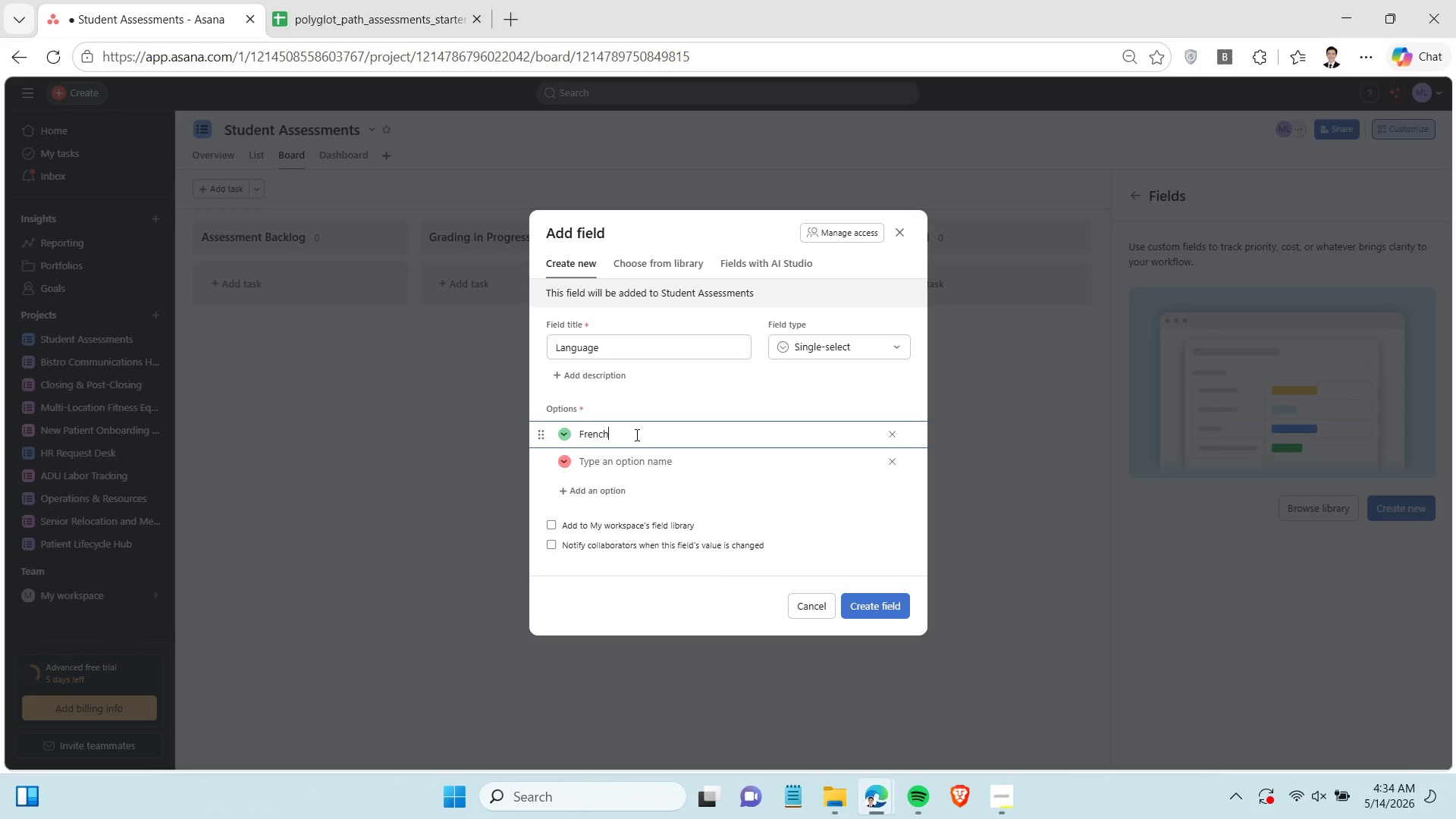 
key(ArrowDown)
 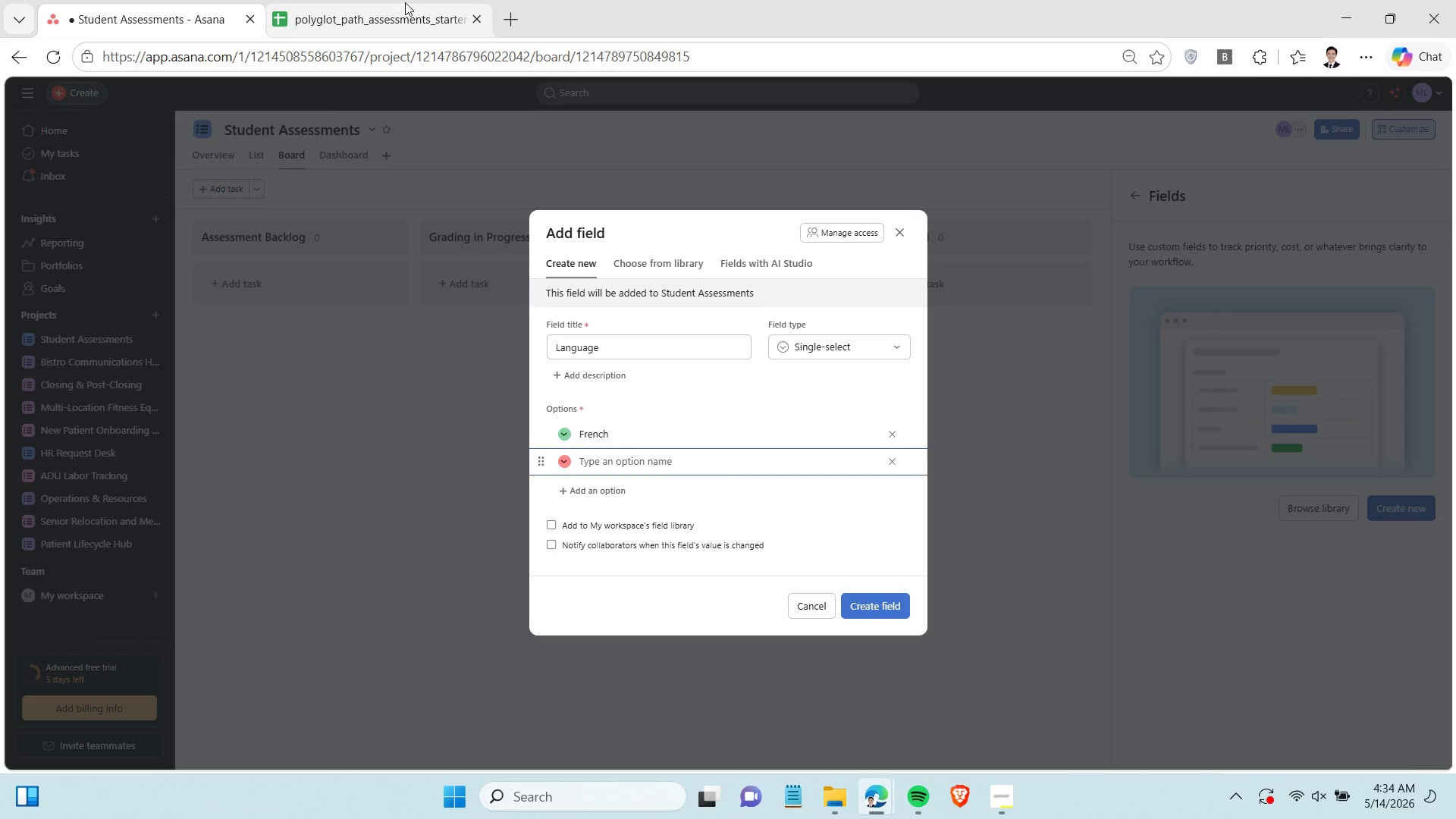 
left_click([405, 2])
 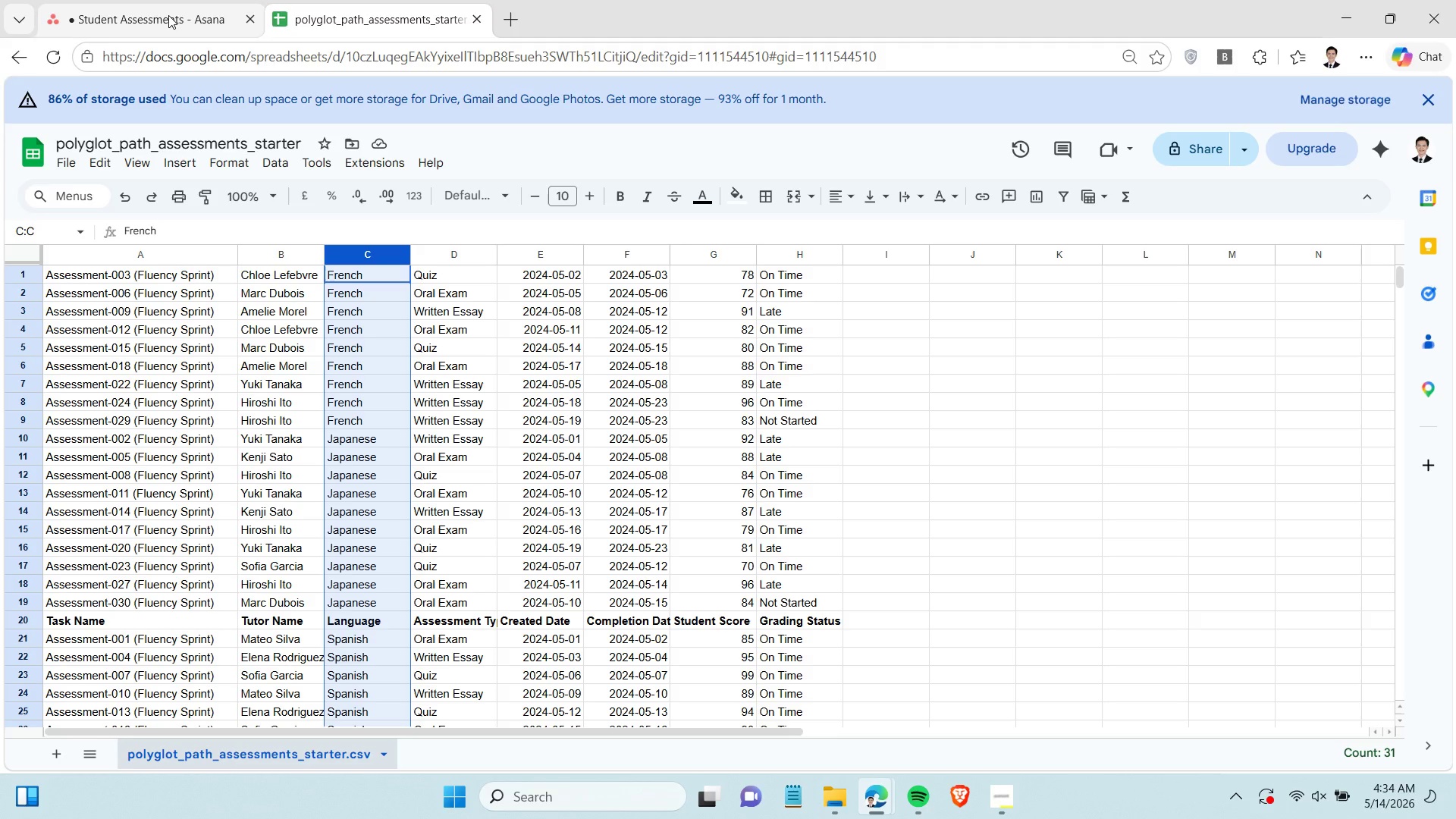 
left_click([168, 15])
 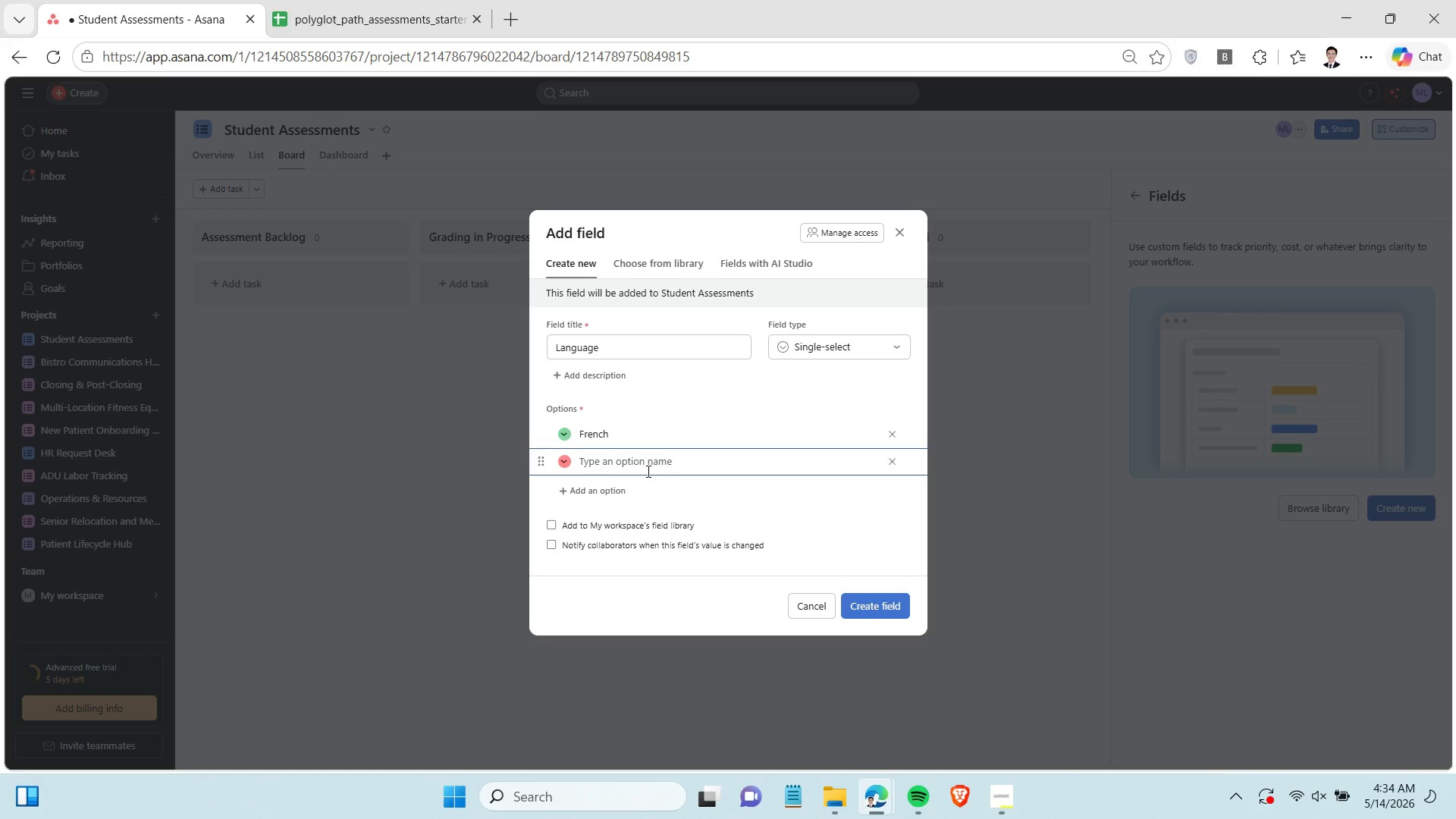 
type(Japanish)
 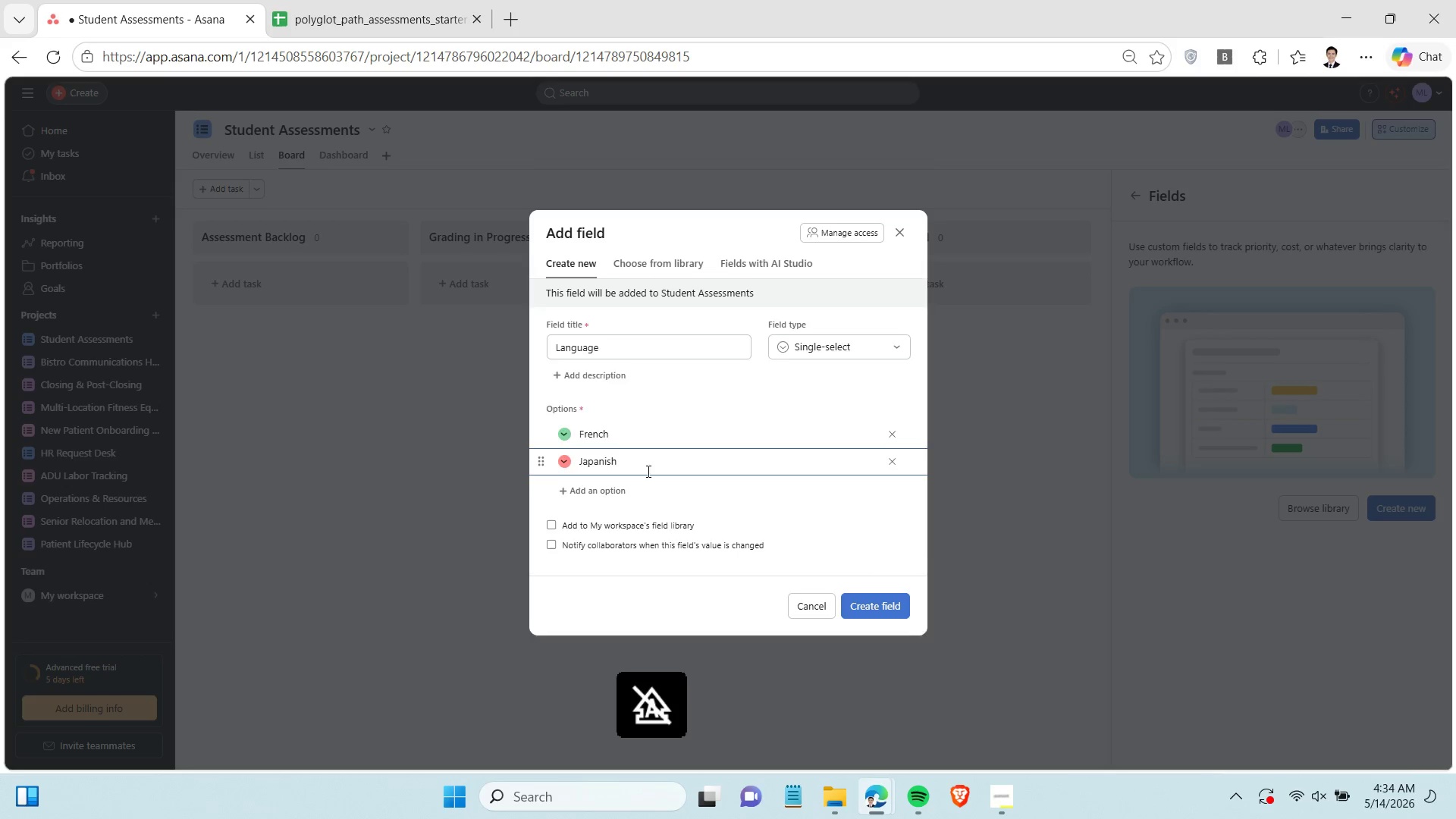 
key(Enter)
 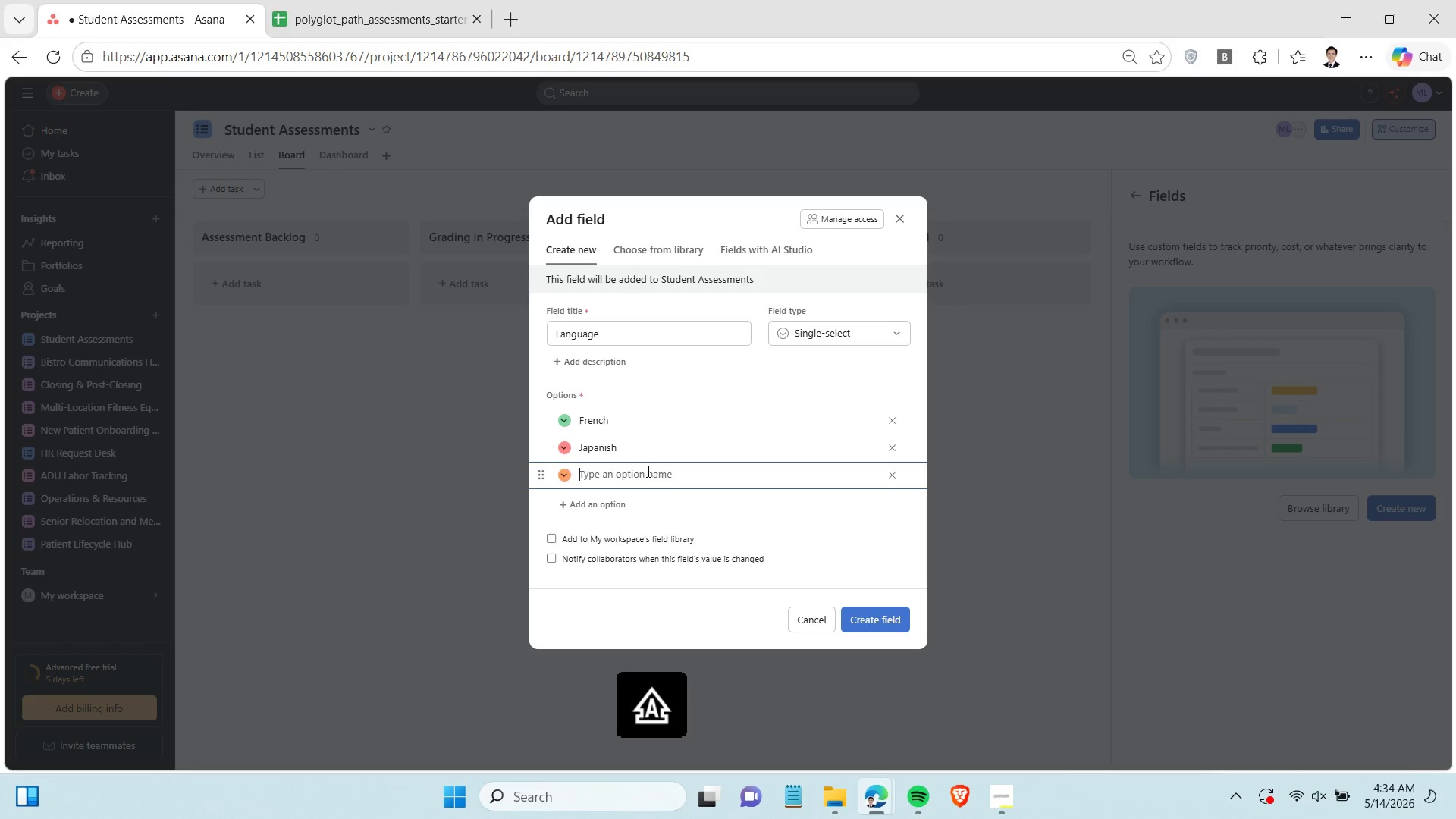 
type(Spanish)
 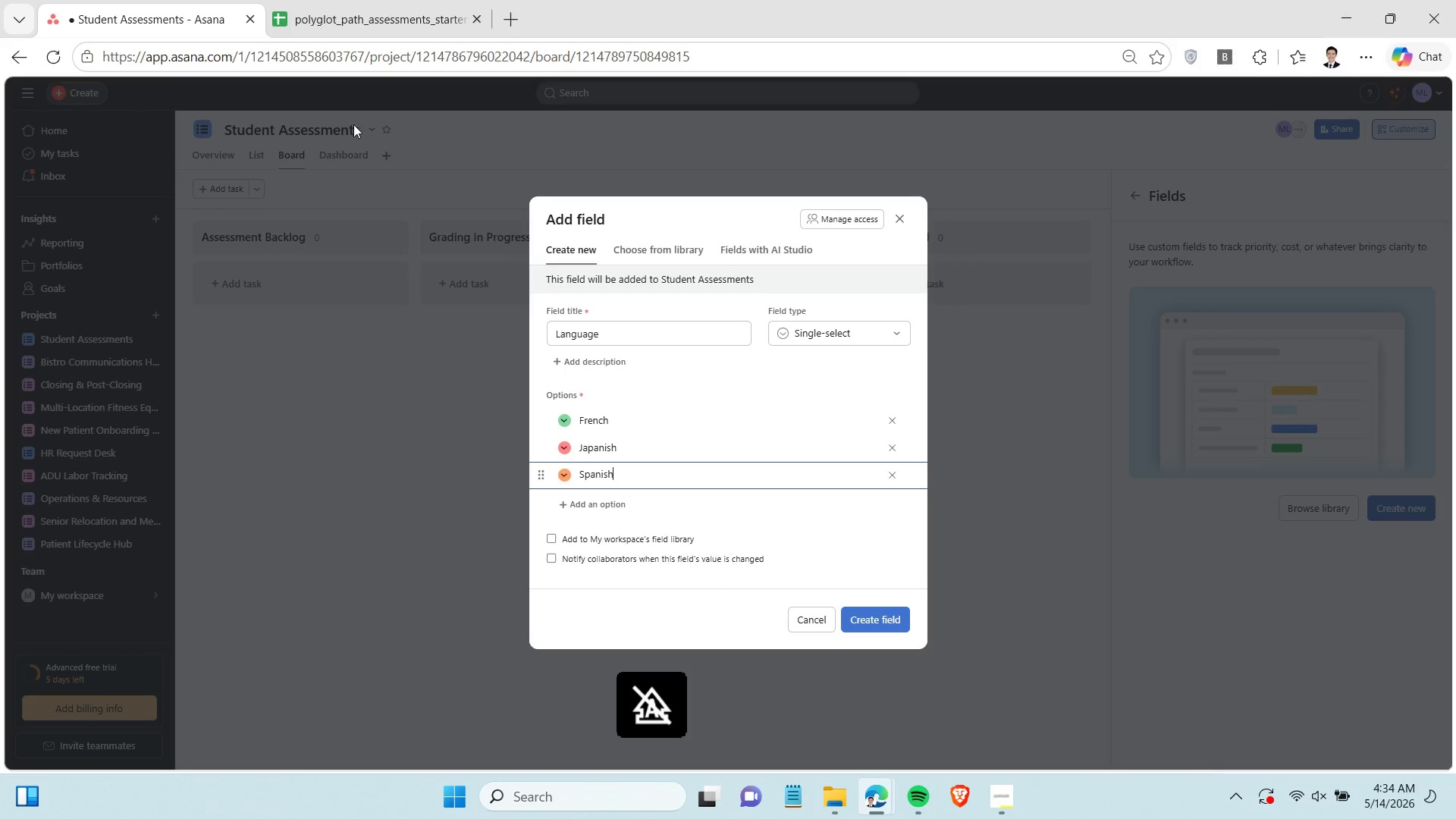 
left_click([379, 32])
 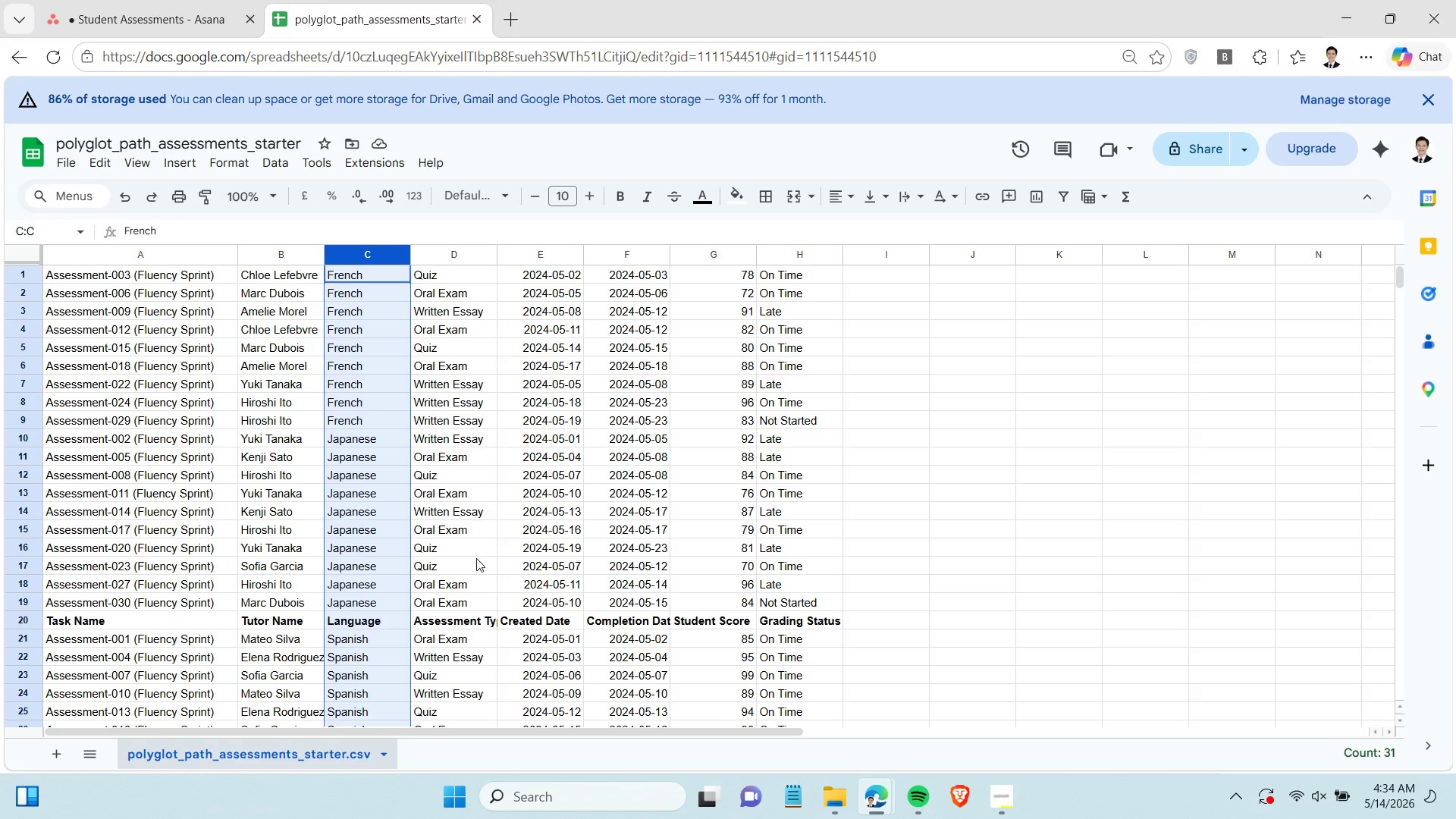 
scroll: coordinate [476, 558], scroll_direction: down, amount: 3.0
 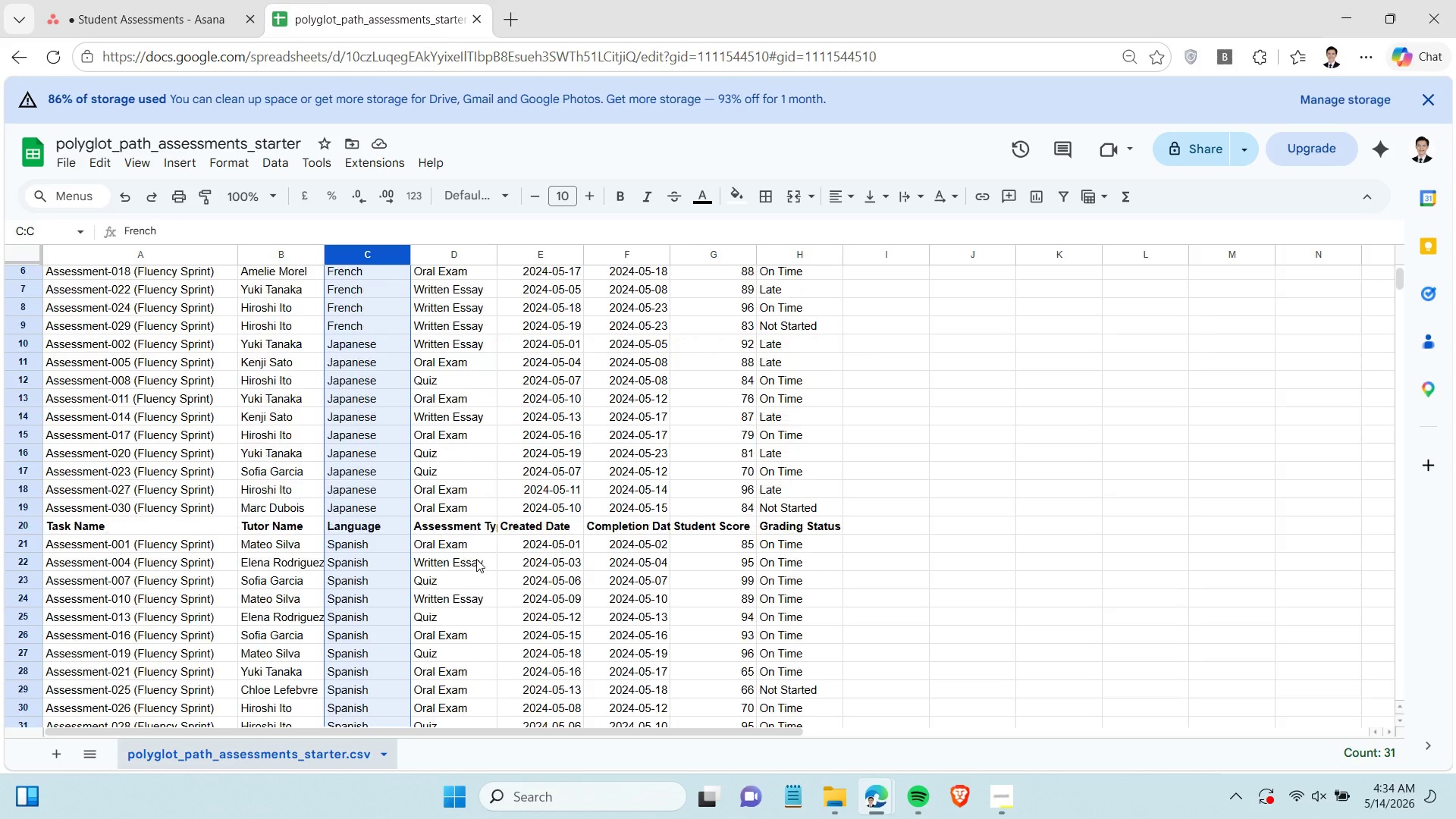 
scroll: coordinate [476, 559], scroll_direction: up, amount: 8.0
 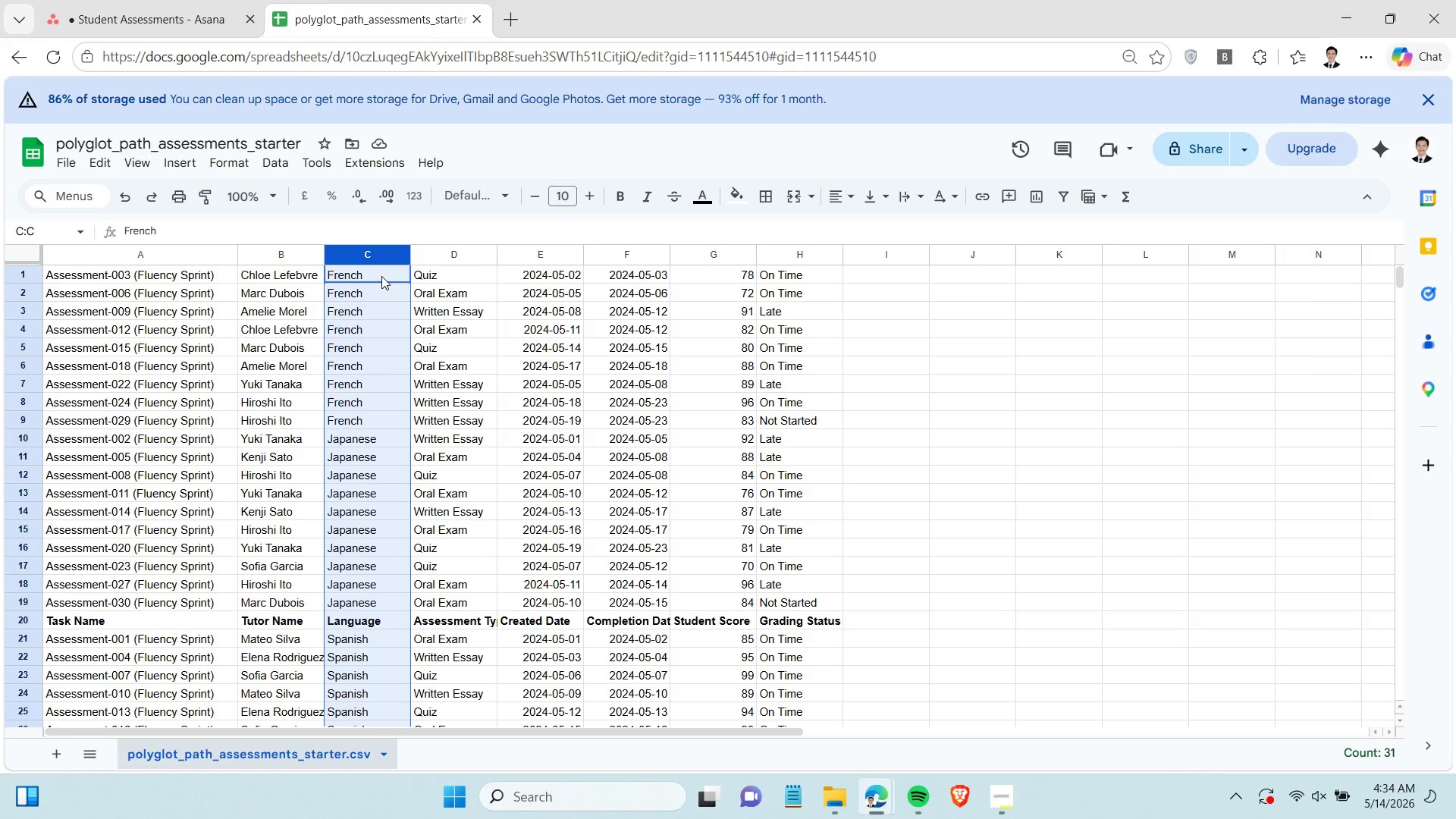 
key(Control+Z)
 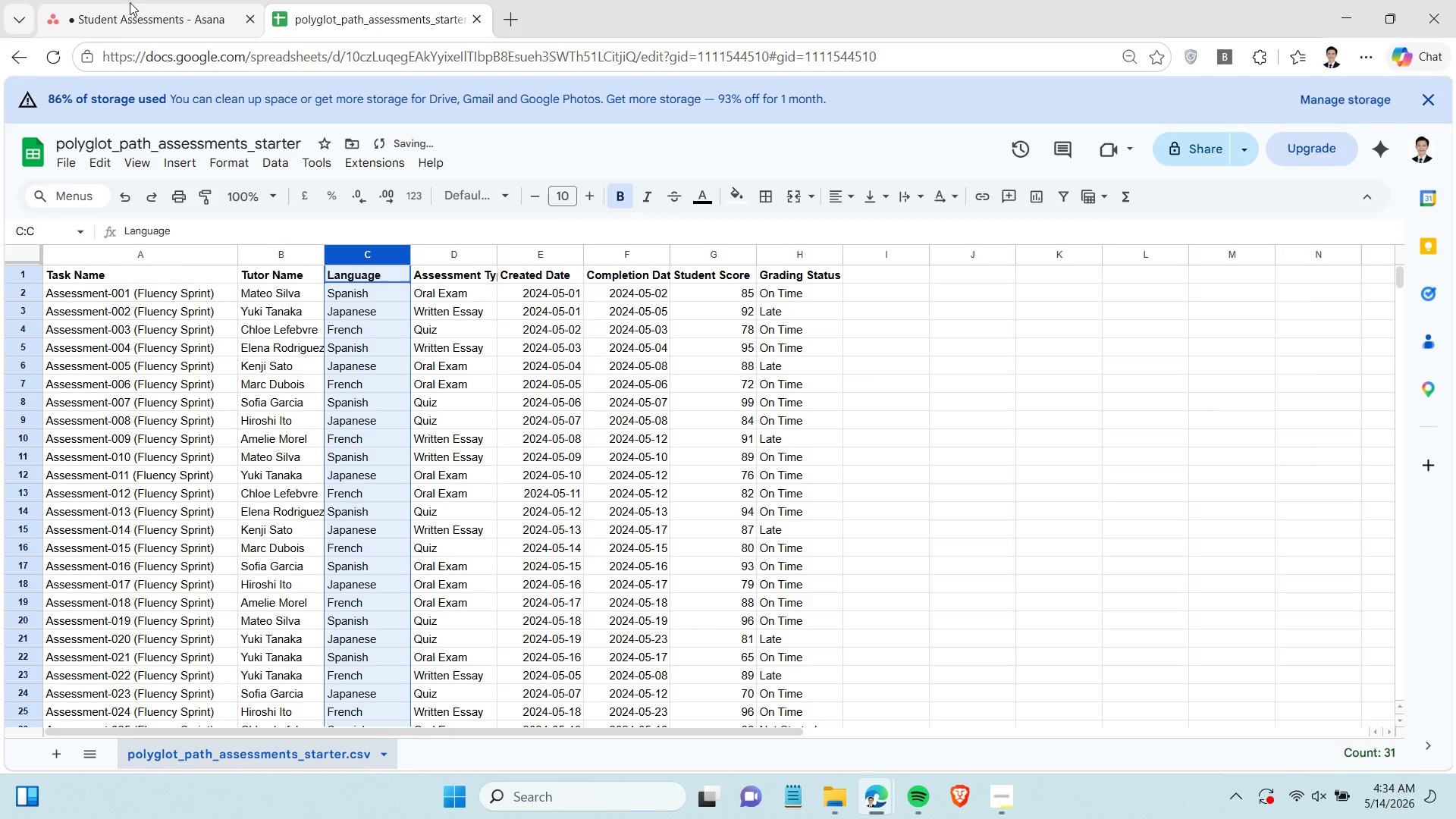 
left_click([134, 0])
 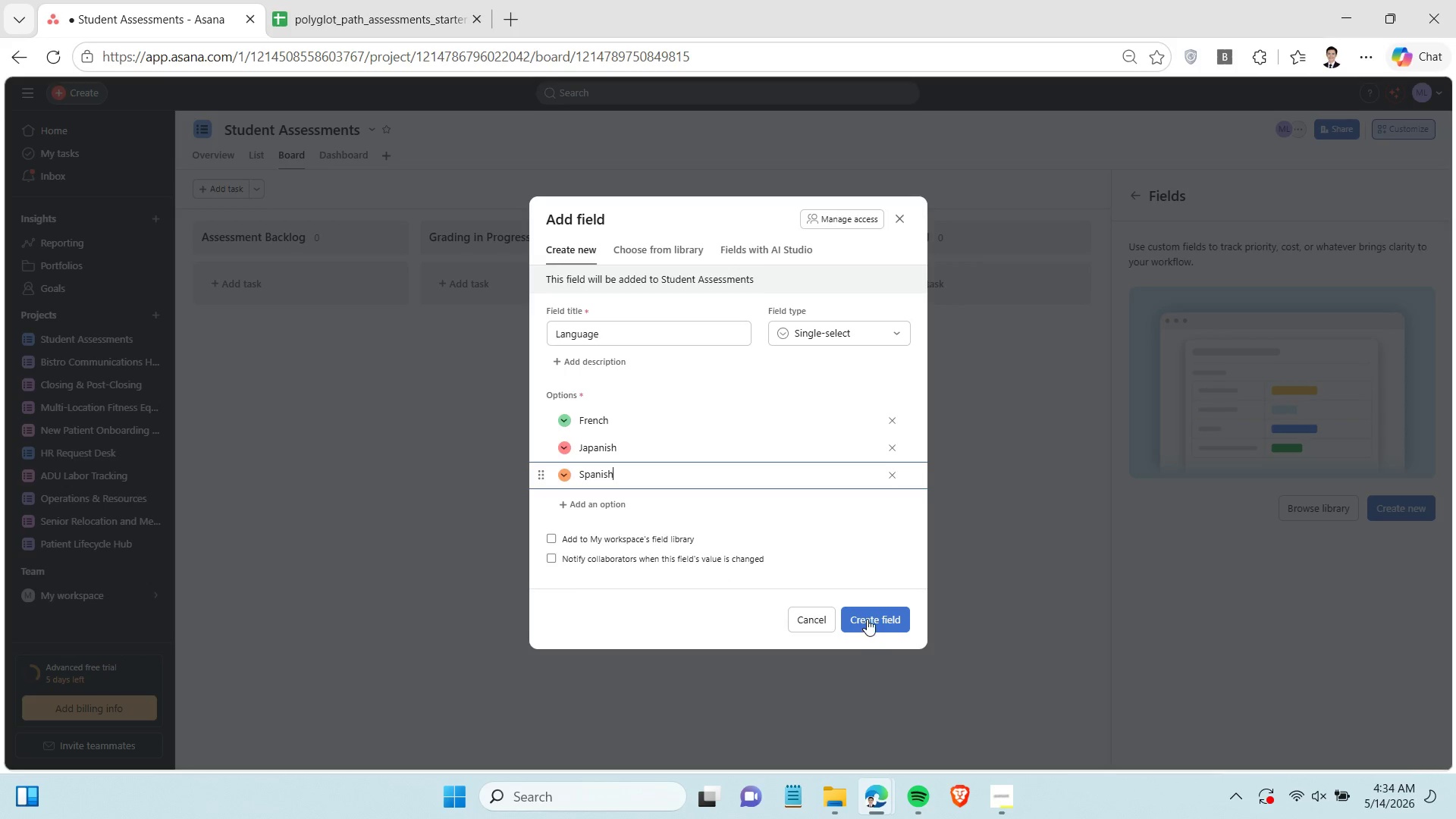 
left_click([867, 617])
 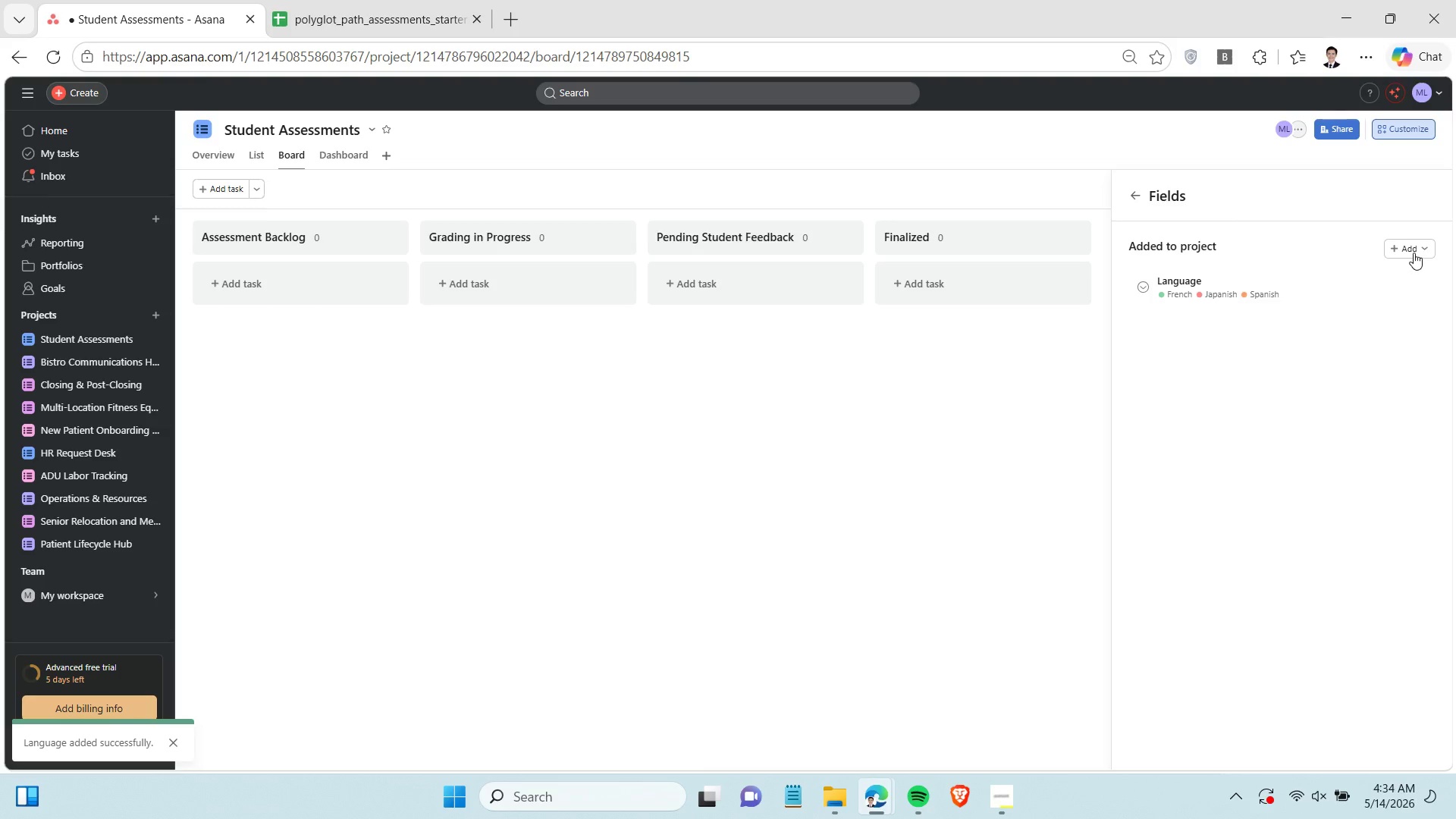 
left_click([1414, 253])
 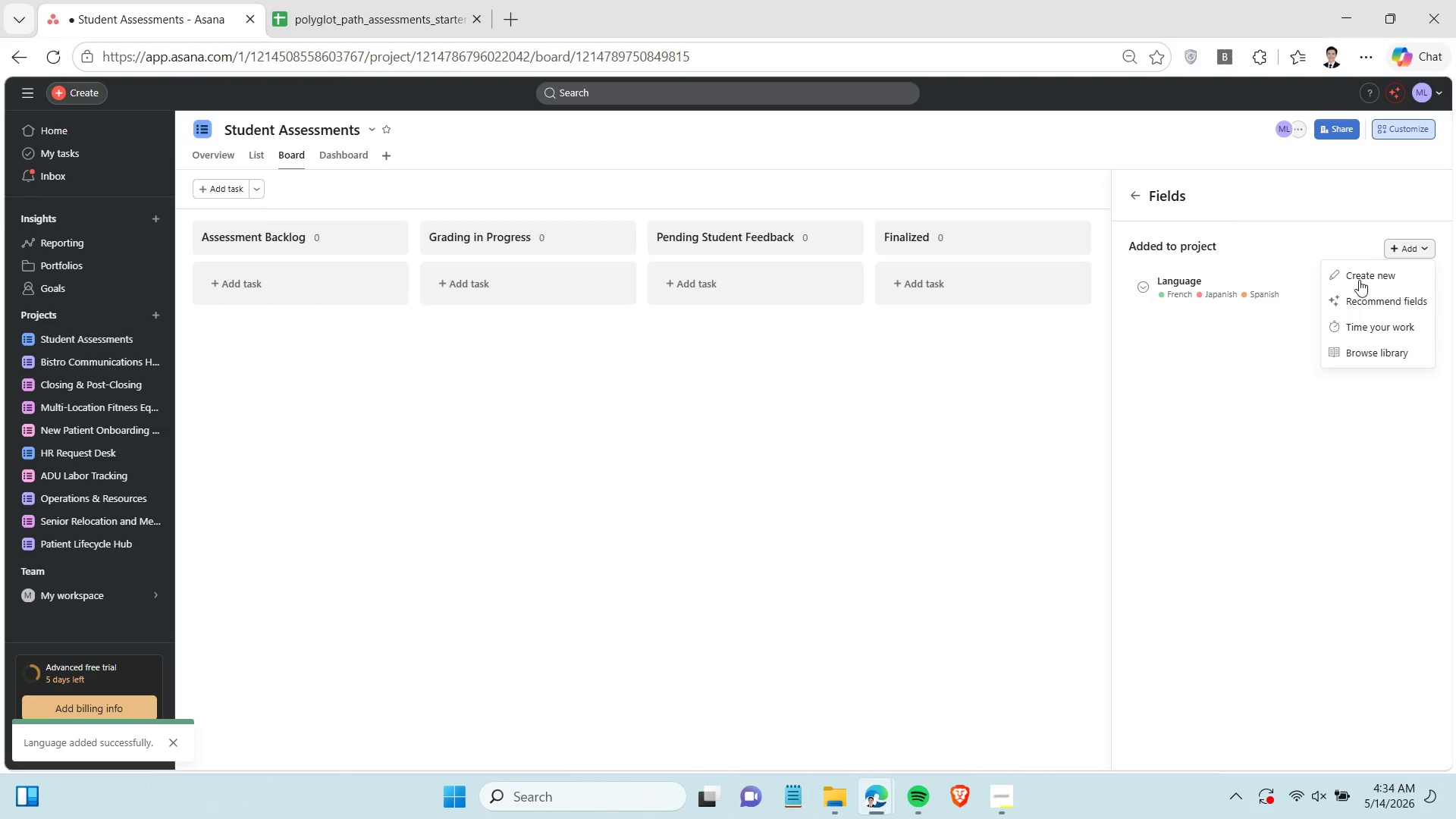 
left_click([1359, 275])
 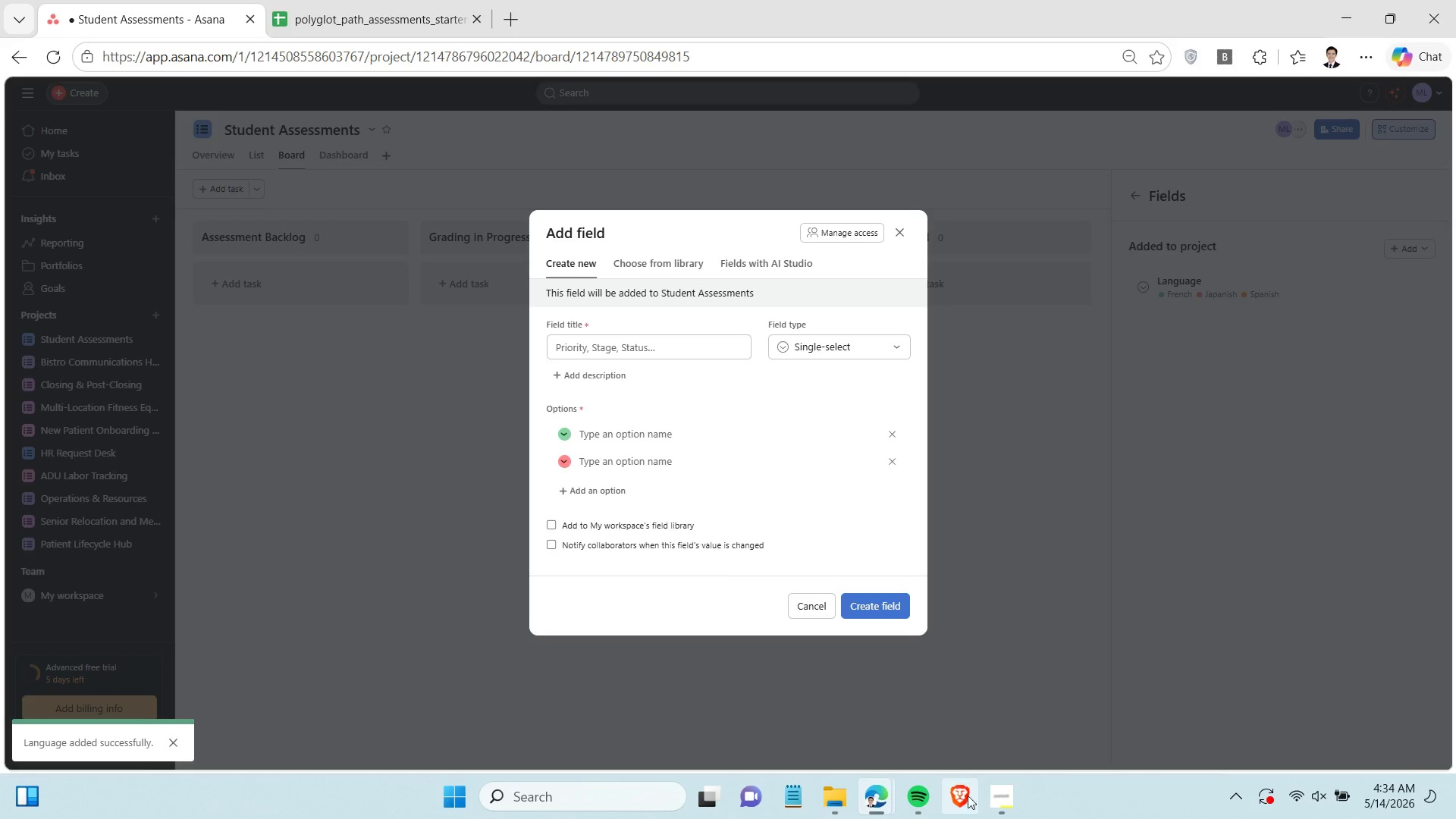 
left_click([999, 796])